 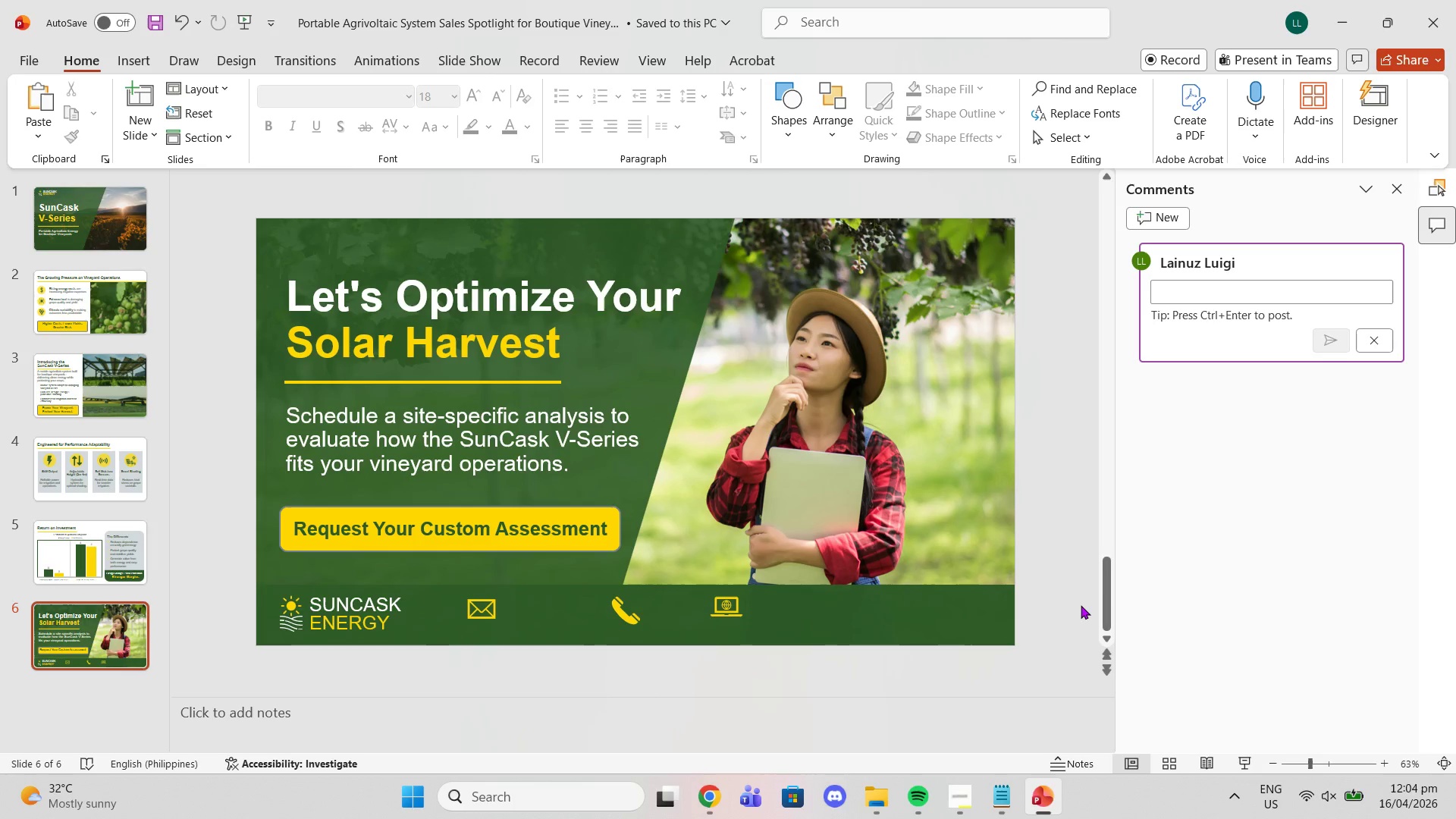 
left_click([1399, 192])
 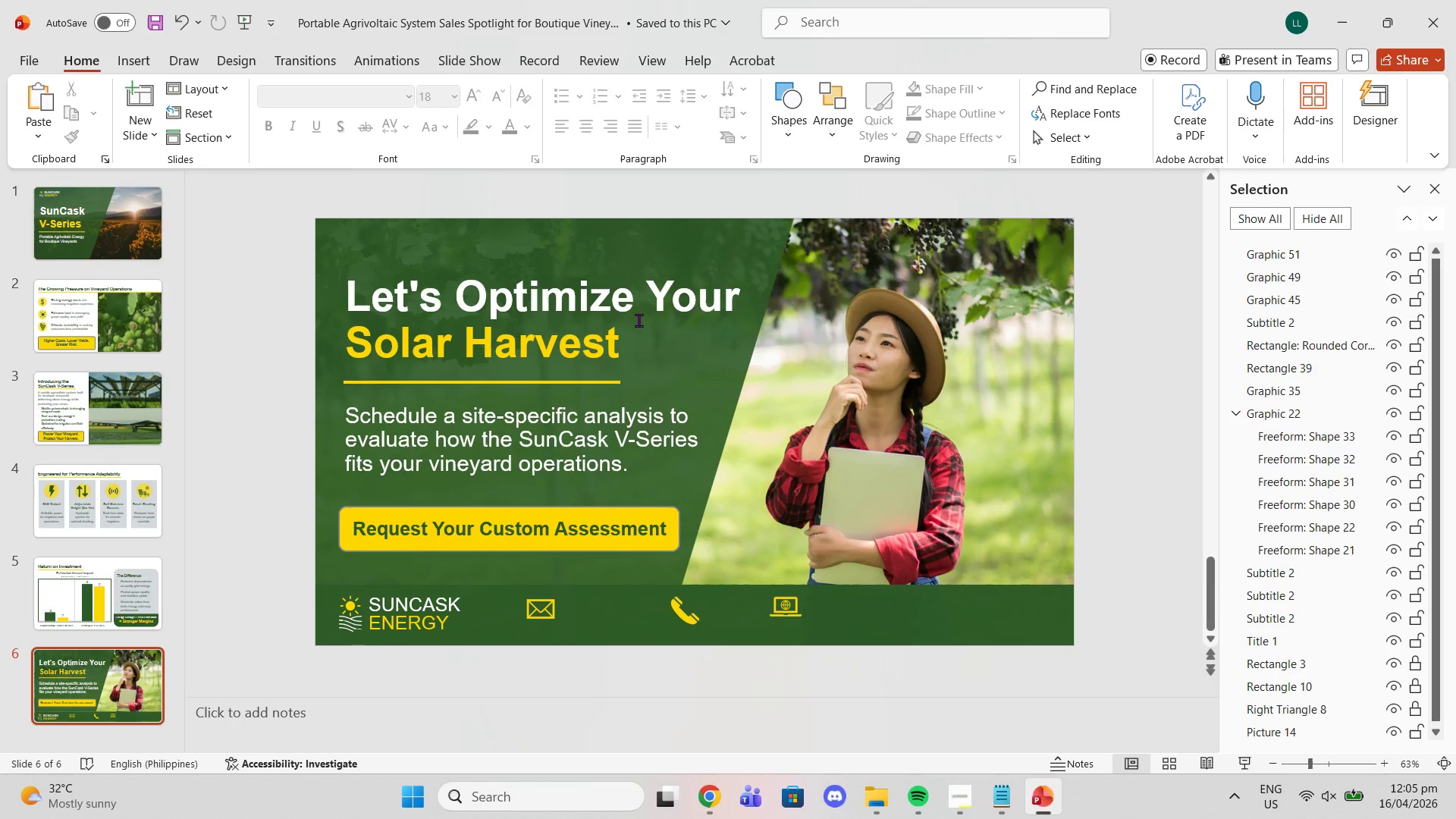 
wait(18.58)
 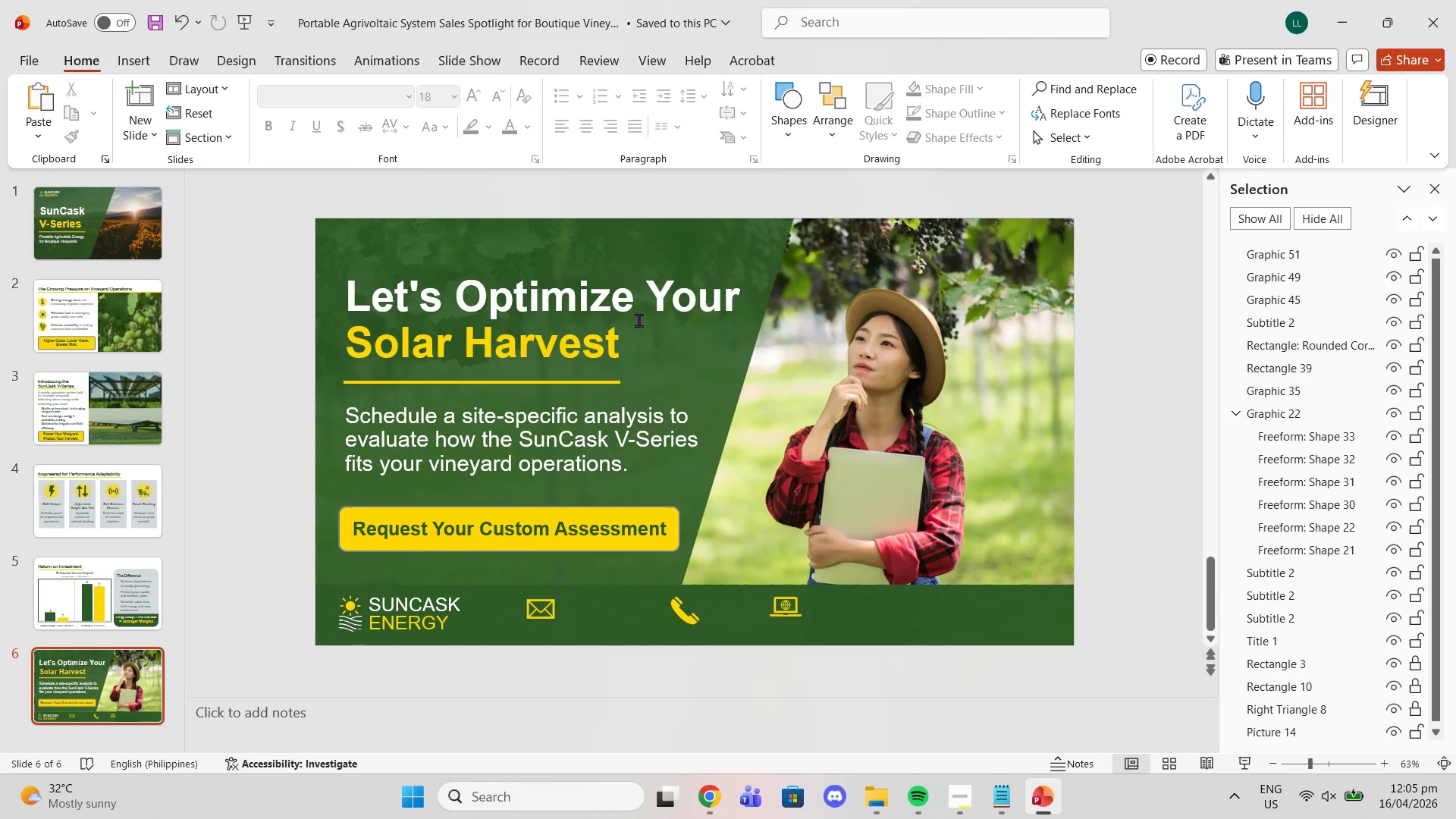 
left_click([535, 610])
 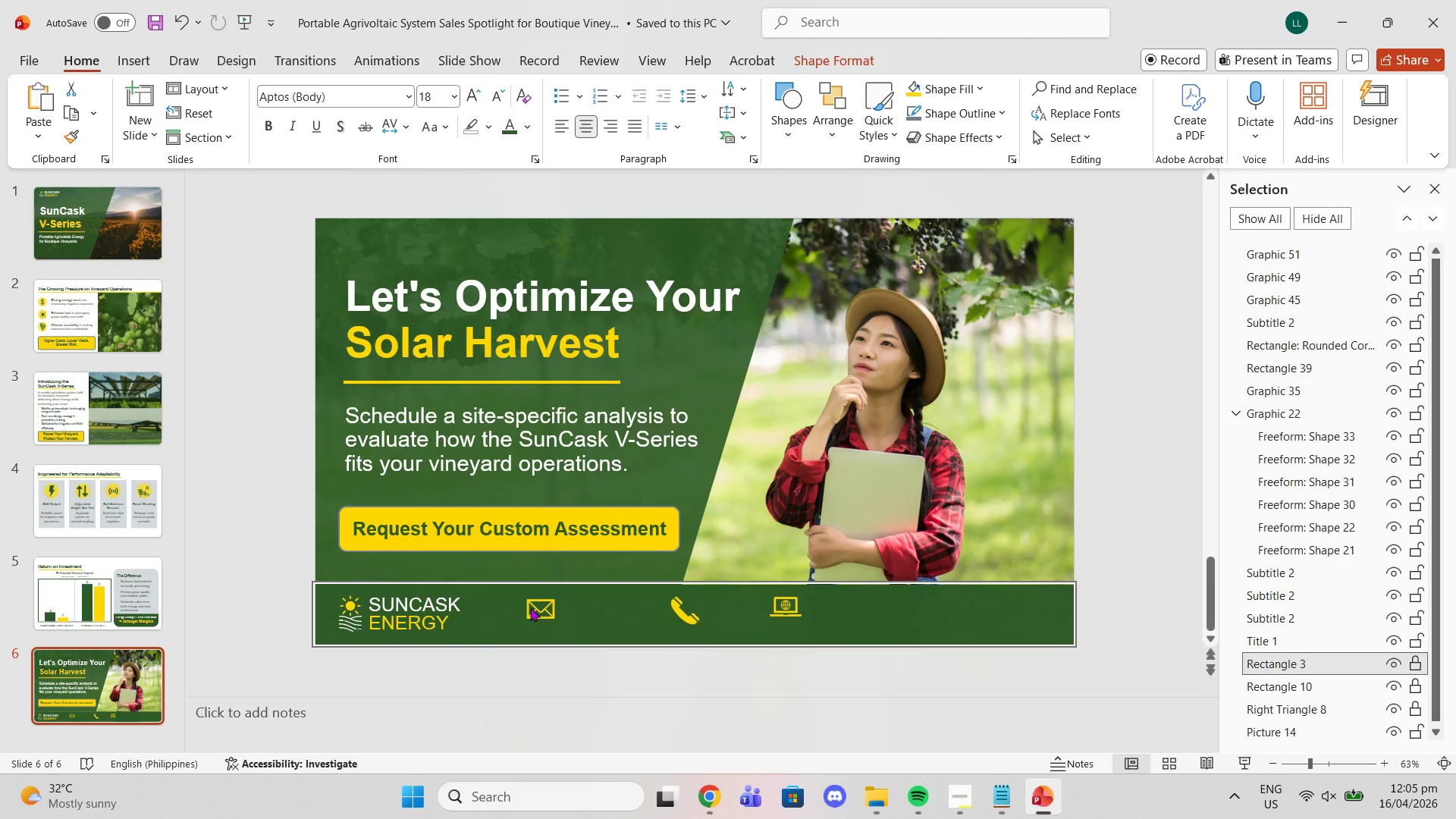 
left_click([530, 607])
 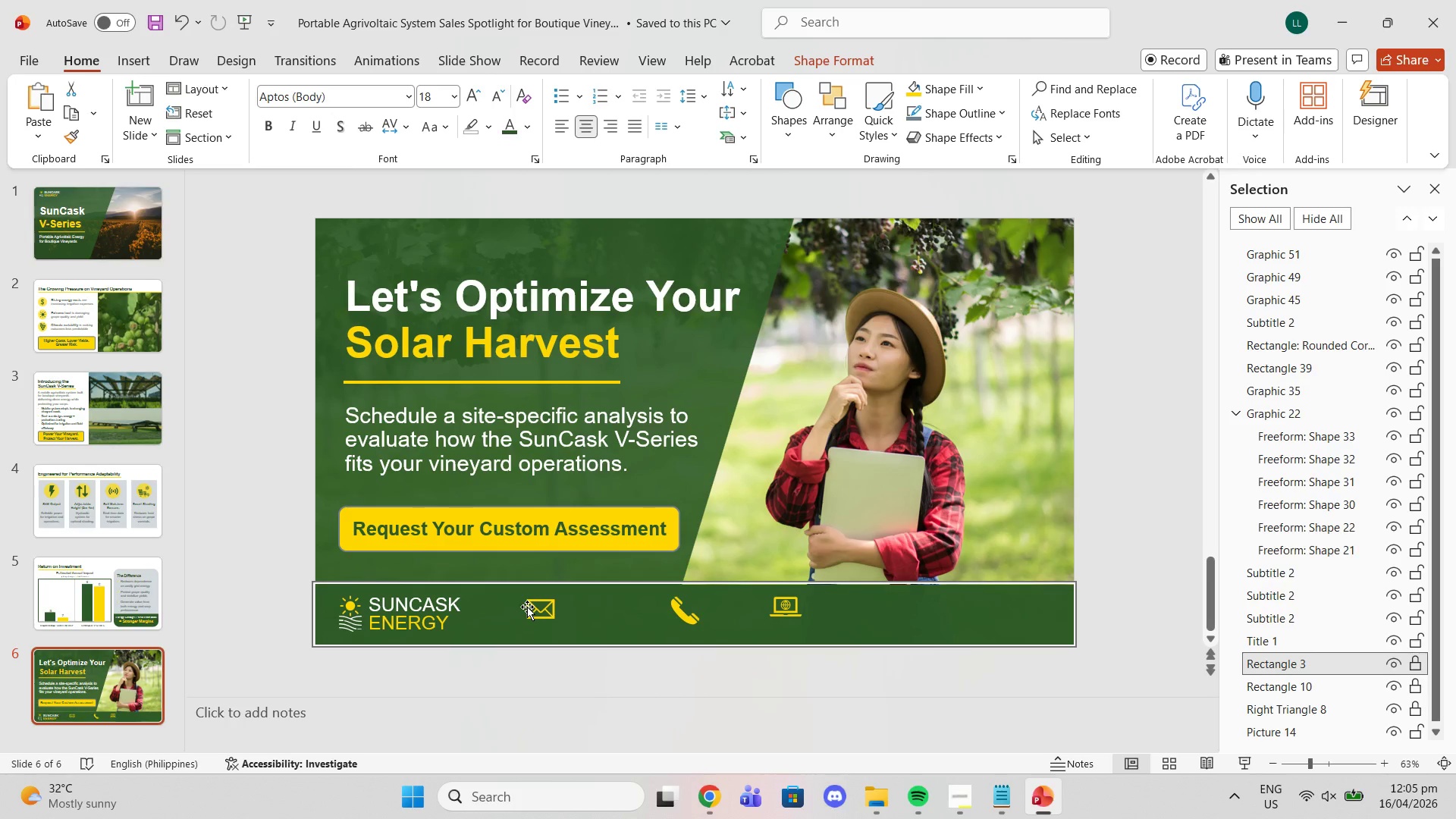 
left_click_drag(start_coordinate=[527, 607], to_coordinate=[547, 613])
 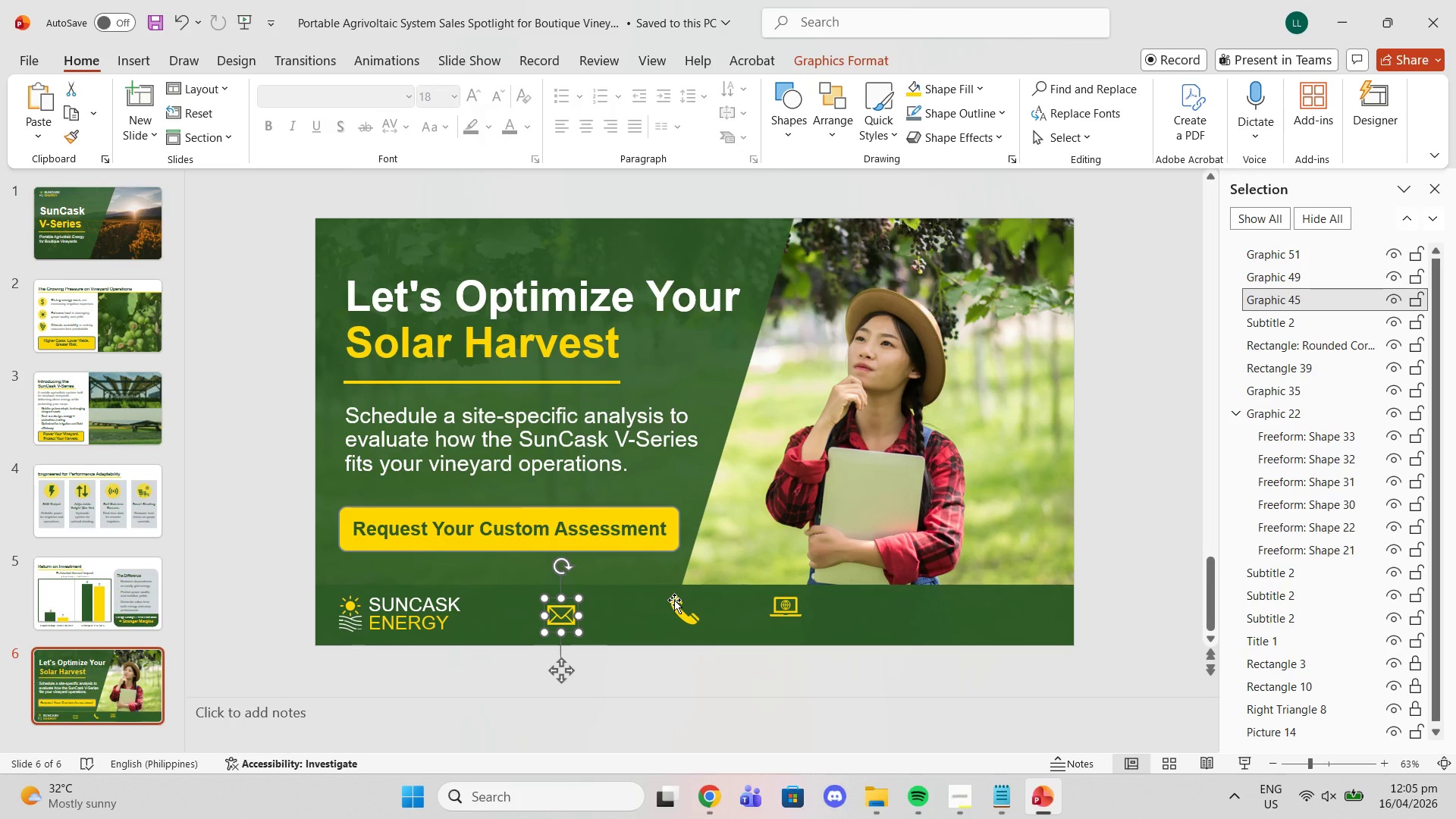 
left_click_drag(start_coordinate=[674, 600], to_coordinate=[691, 606])
 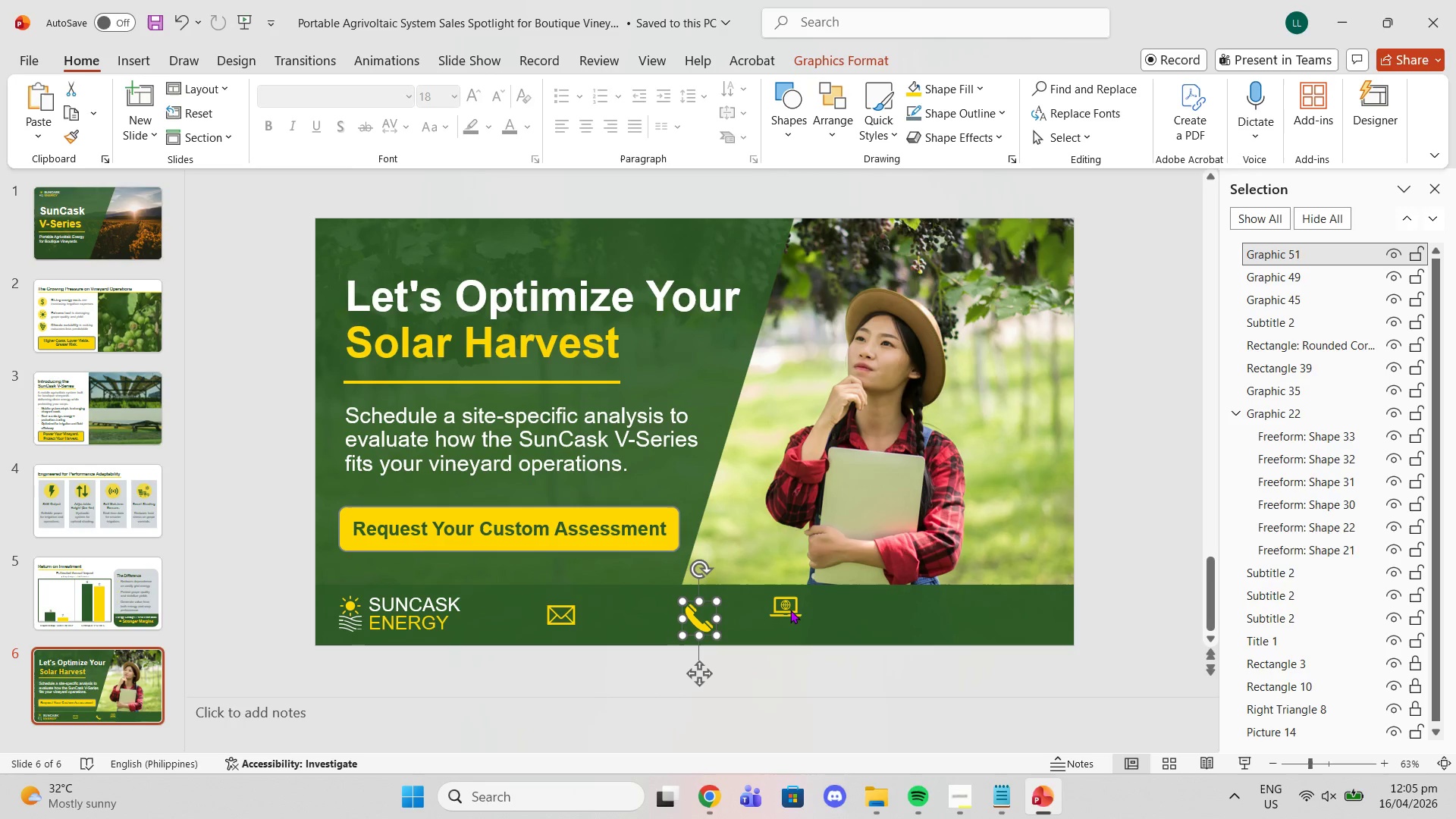 
left_click([788, 606])